 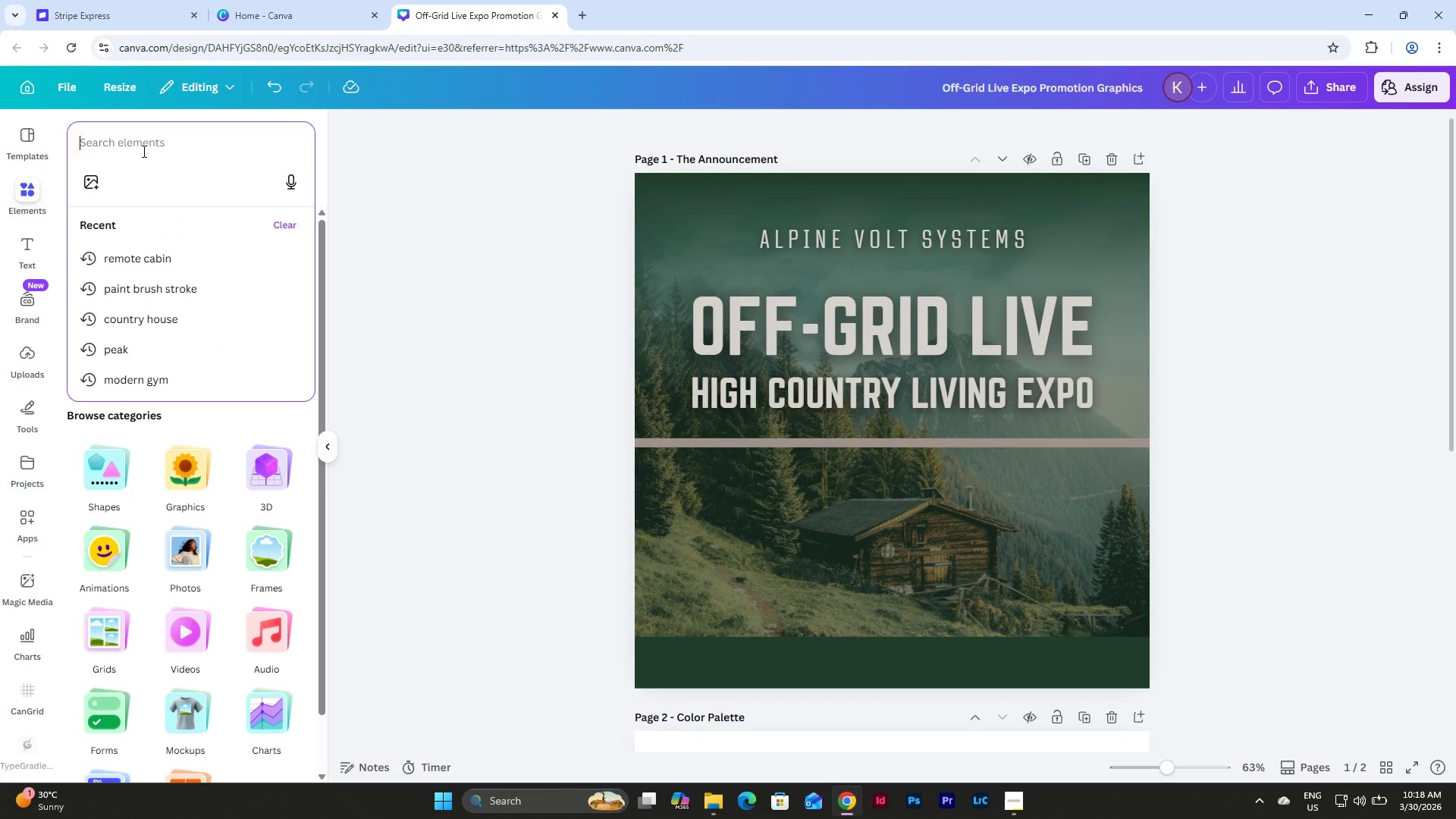 
left_click([822, 388])
 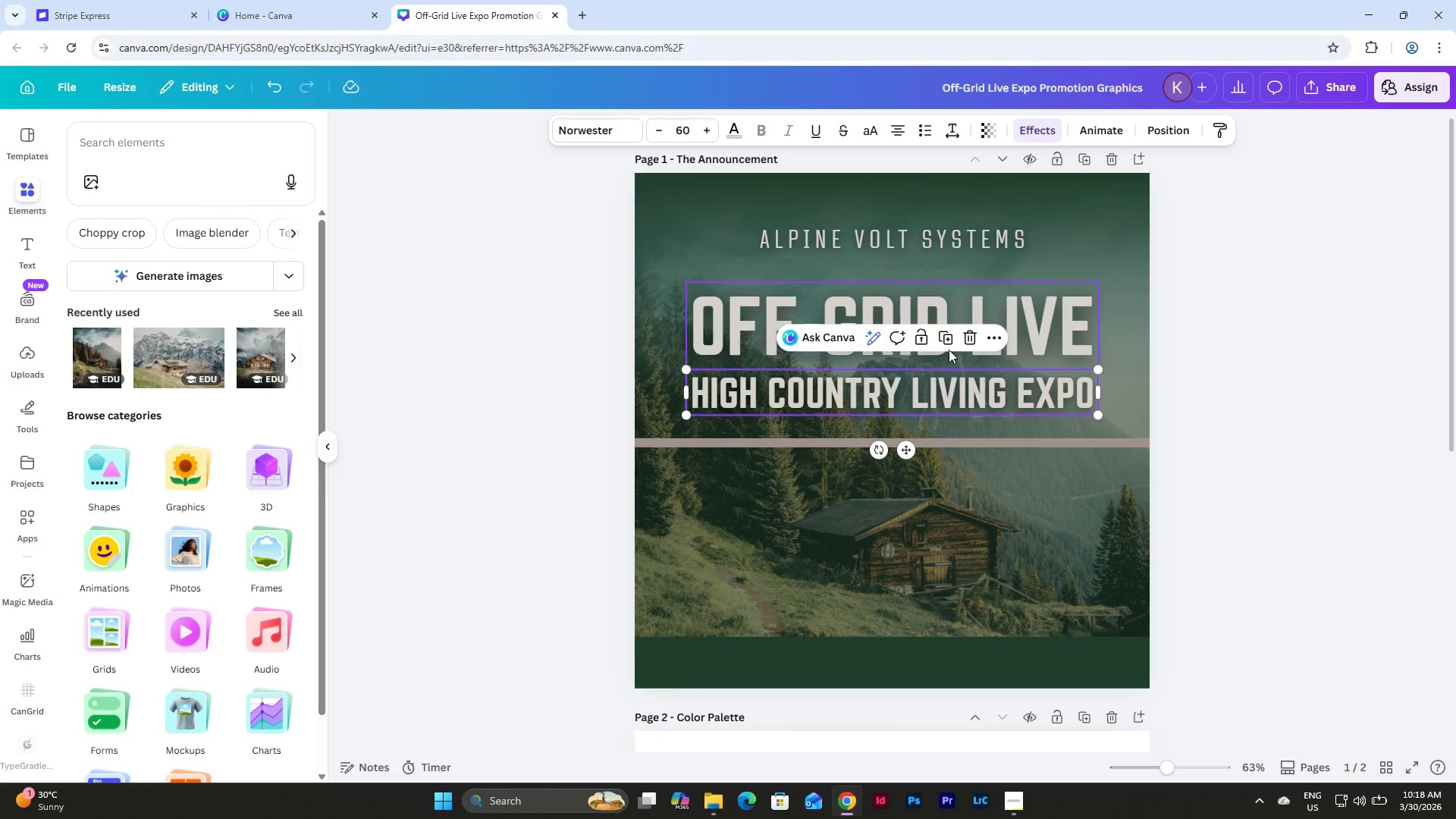 
left_click([947, 335])
 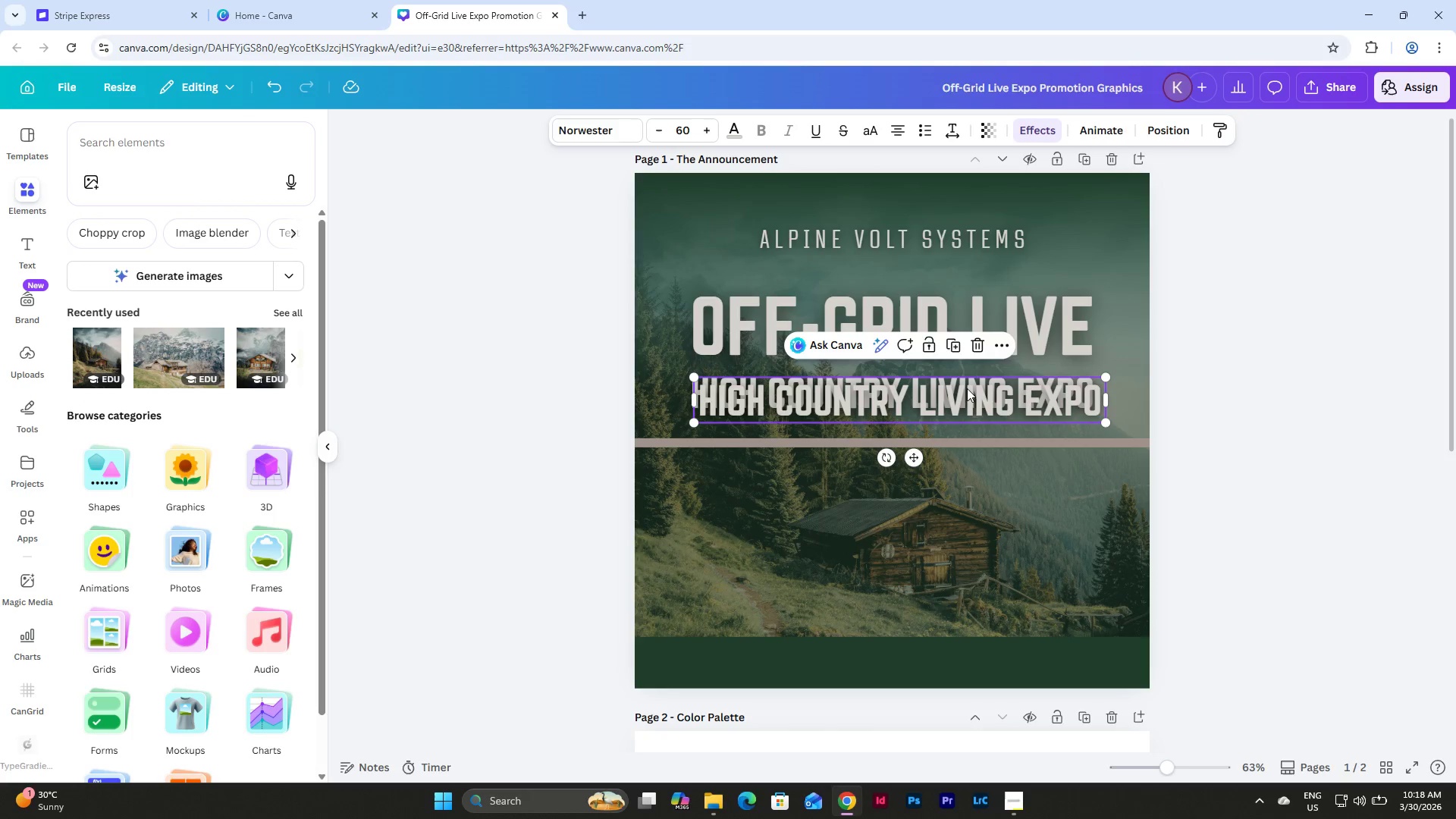 
left_click_drag(start_coordinate=[967, 395], to_coordinate=[956, 488])
 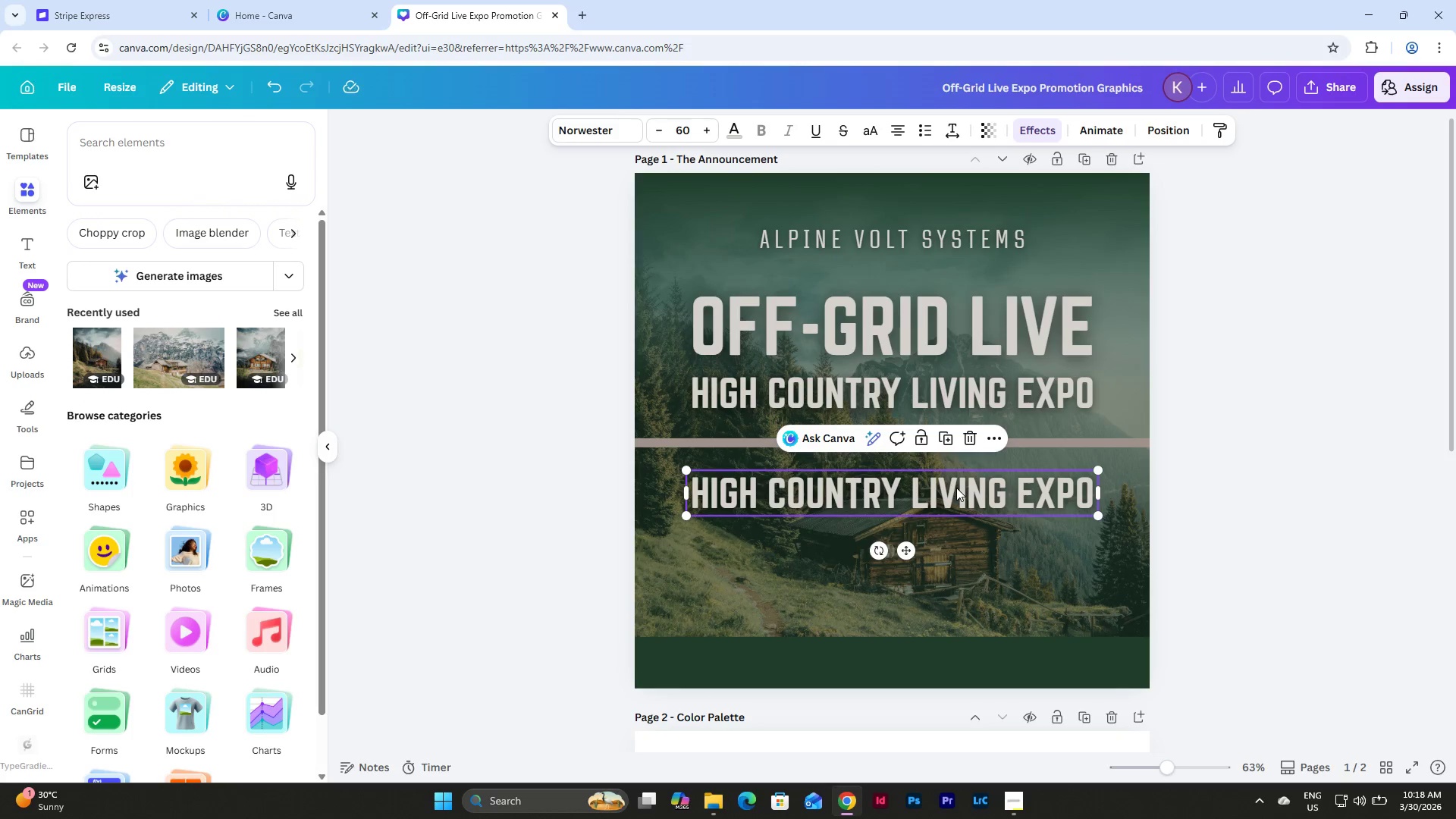 
left_click([956, 488])
 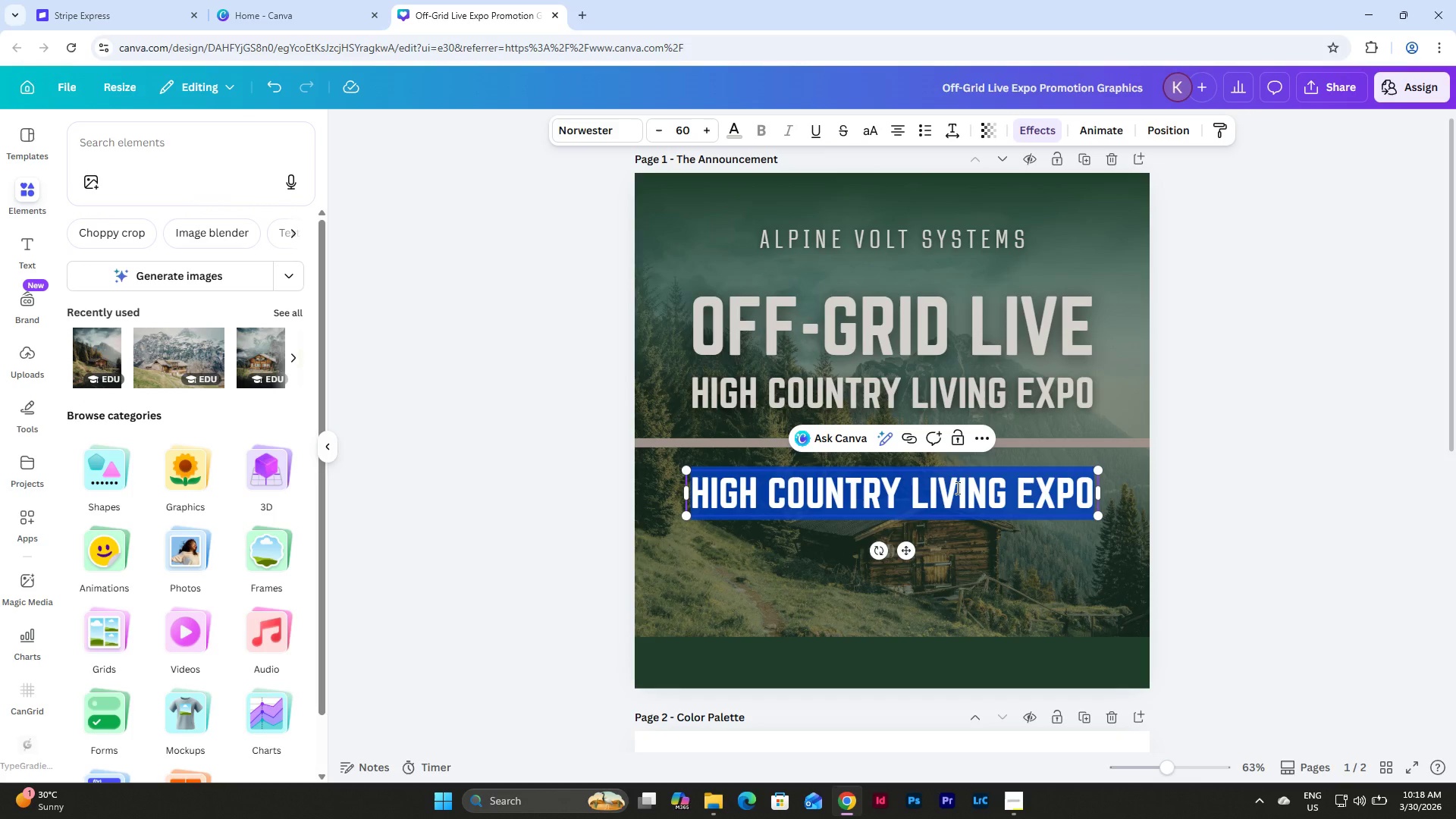 
type(JUNE)
 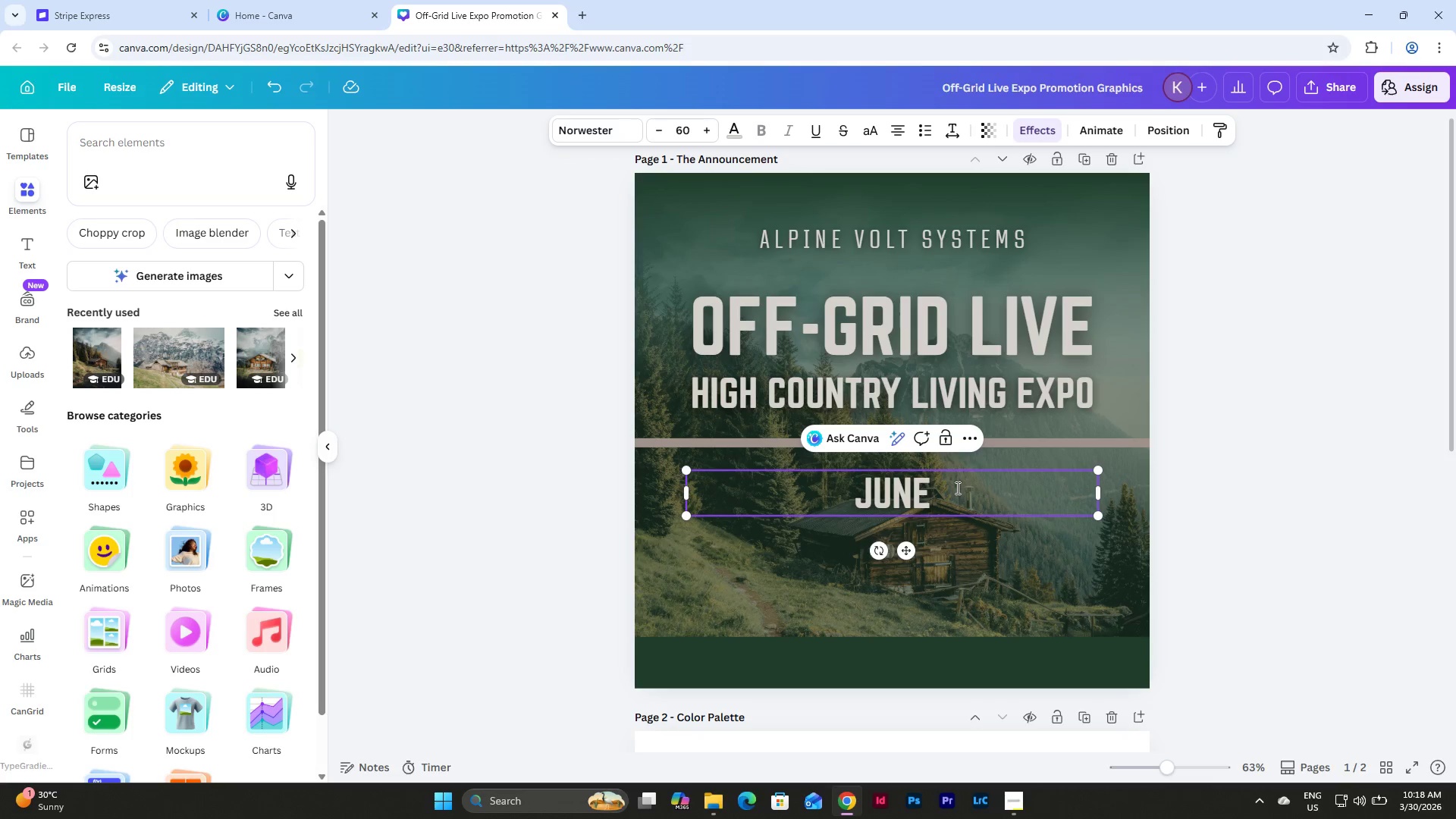 
left_click([1021, 795])